 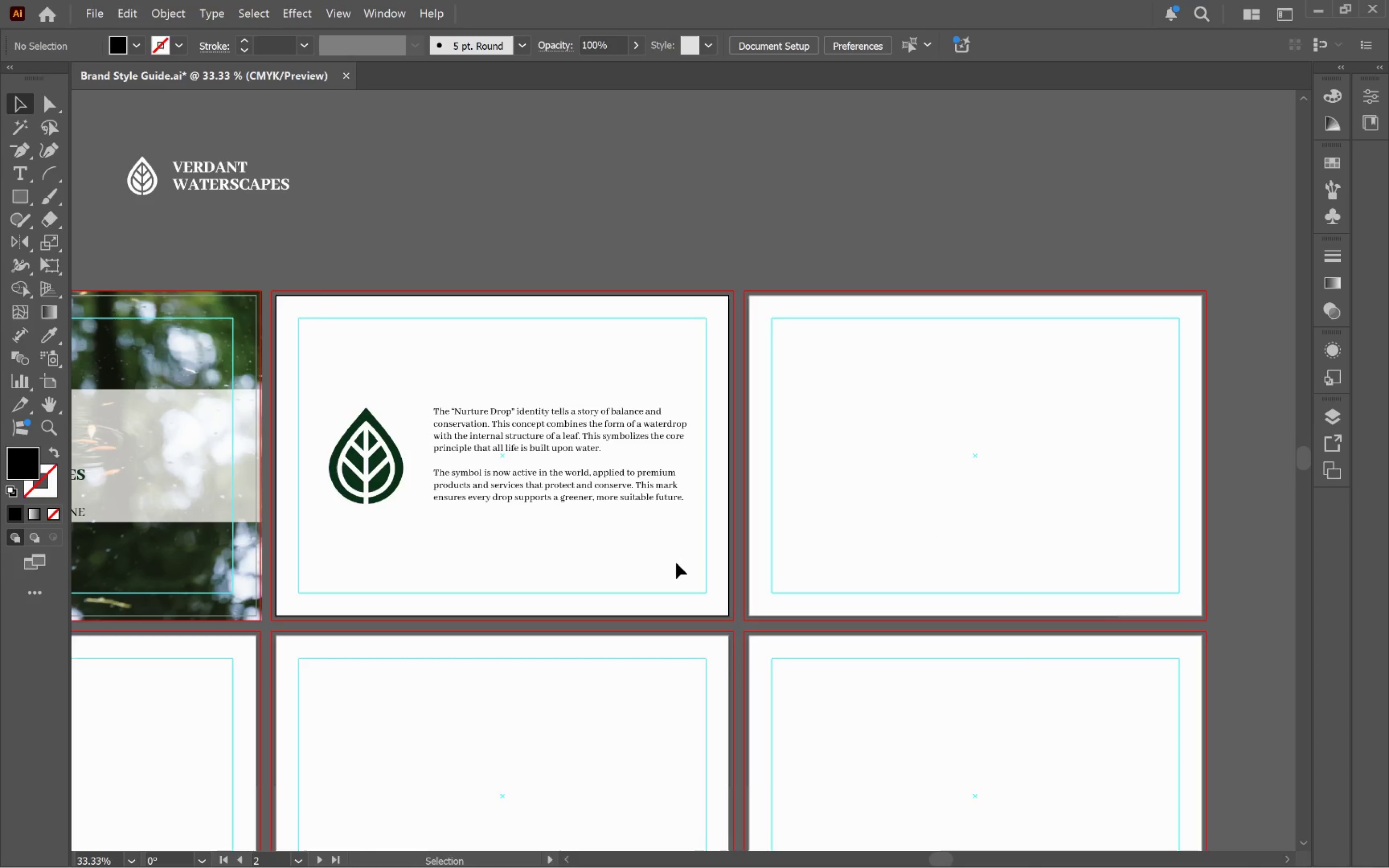 
hold_key(key=AltLeft, duration=0.5)
 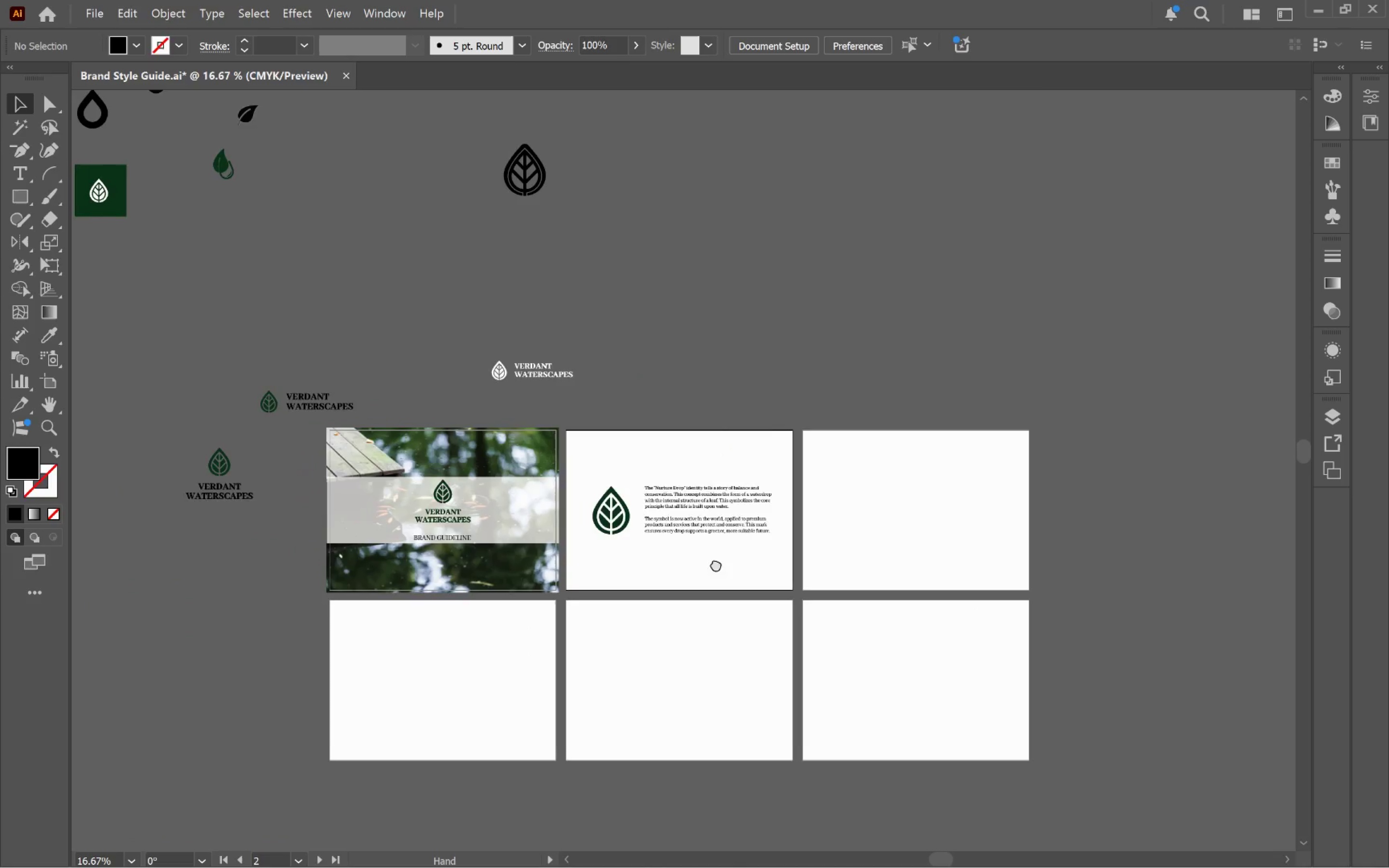 
hold_key(key=Space, duration=0.92)
 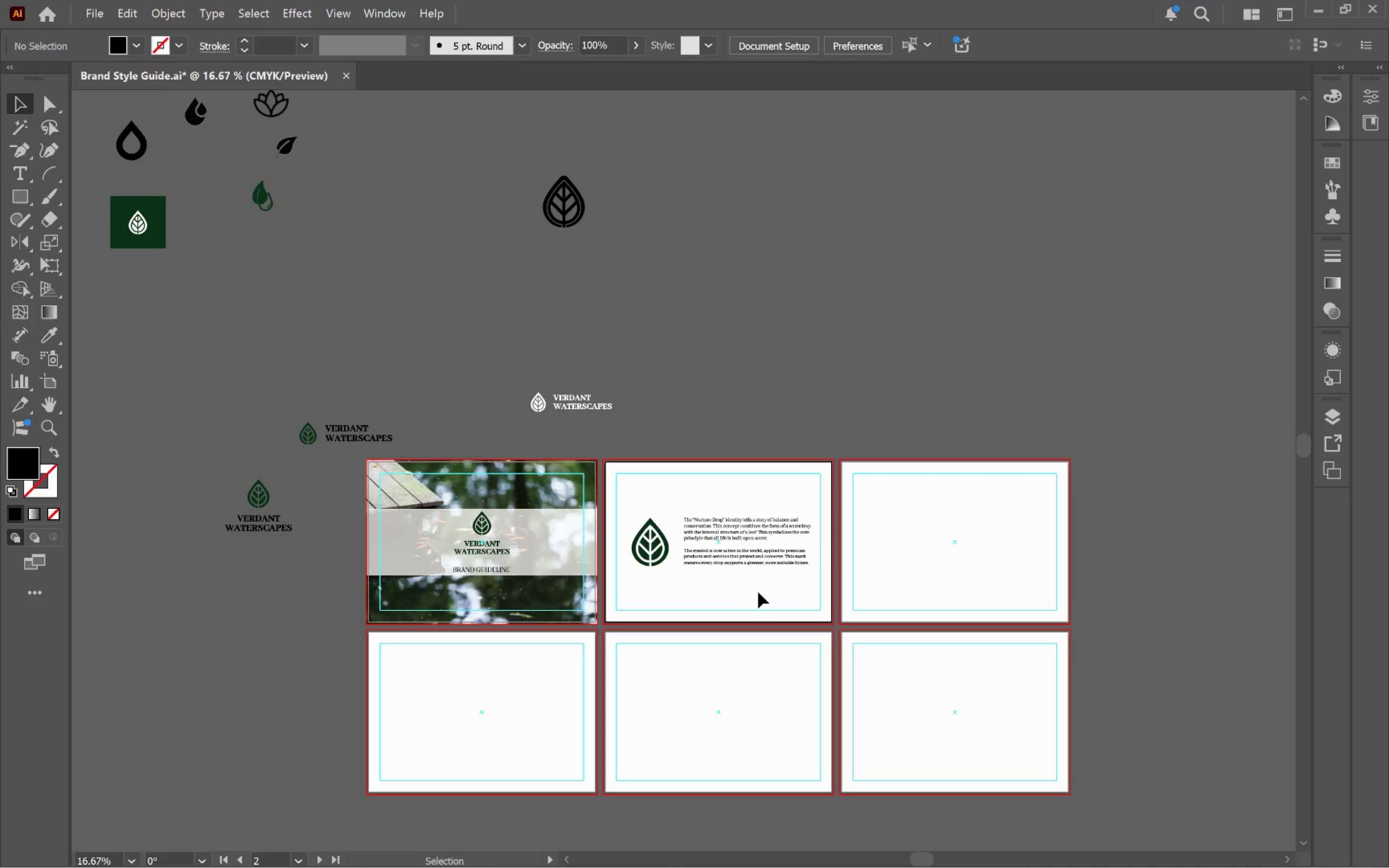 
scroll: coordinate [683, 557], scroll_direction: down, amount: 2.0
 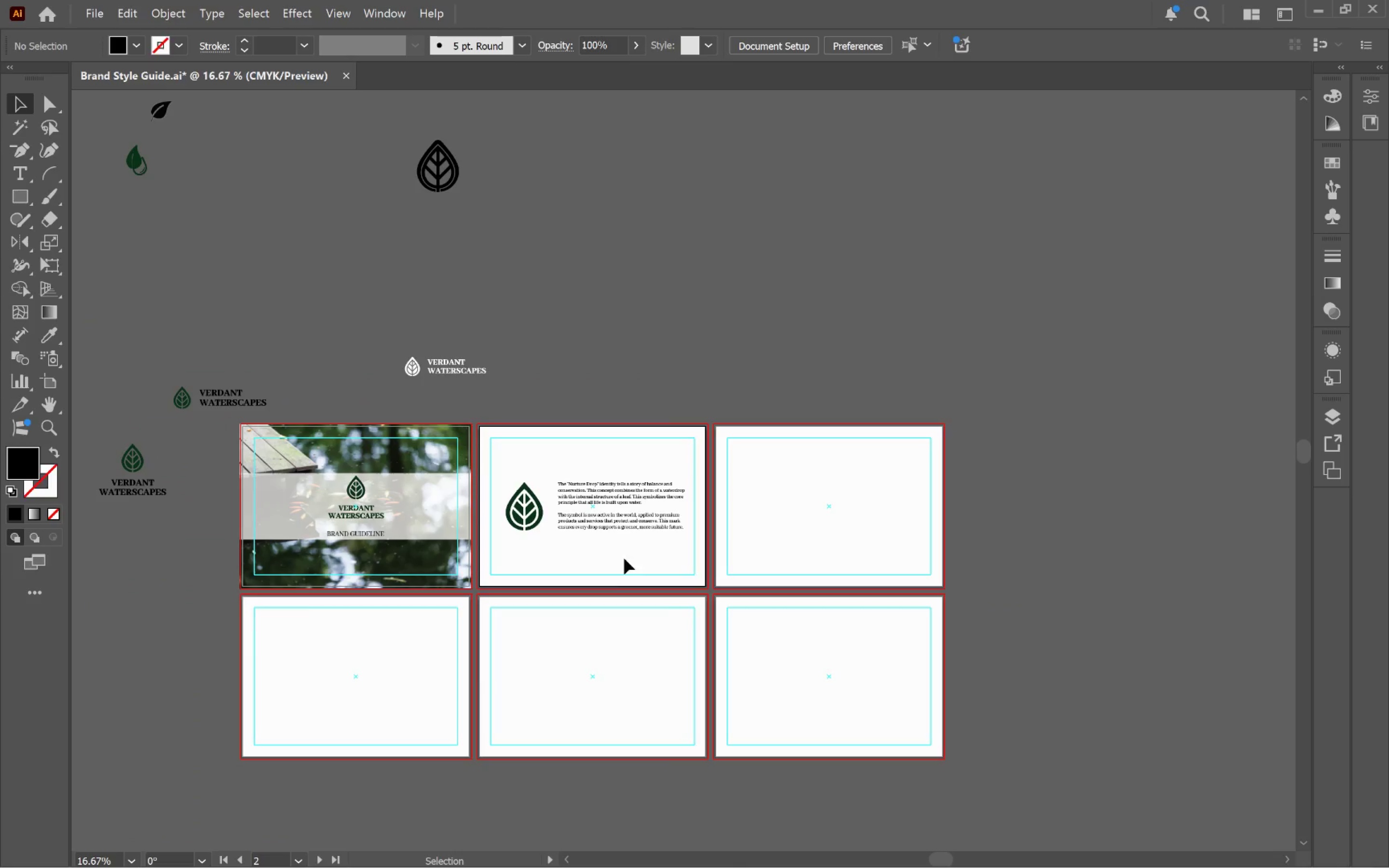 
left_click_drag(start_coordinate=[623, 559], to_coordinate=[748, 595])